 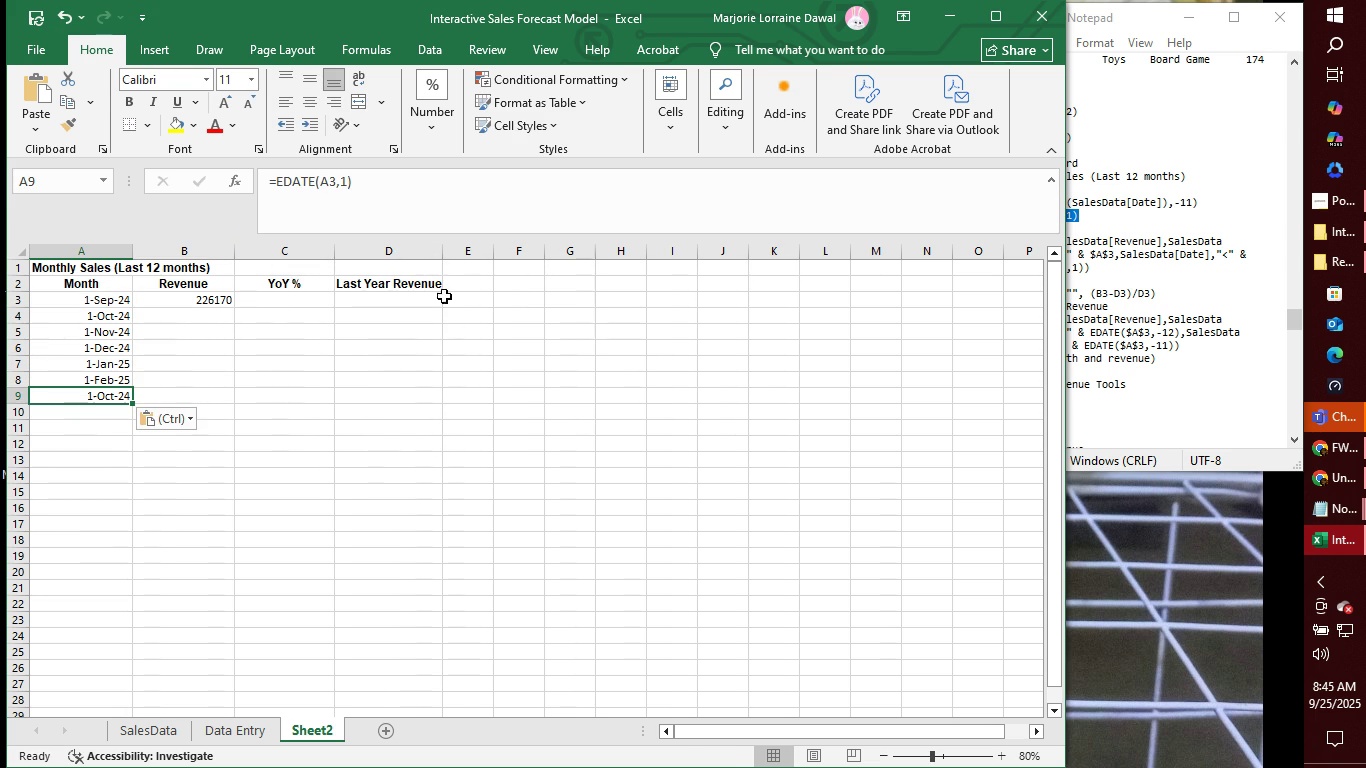 
left_click([334, 180])
 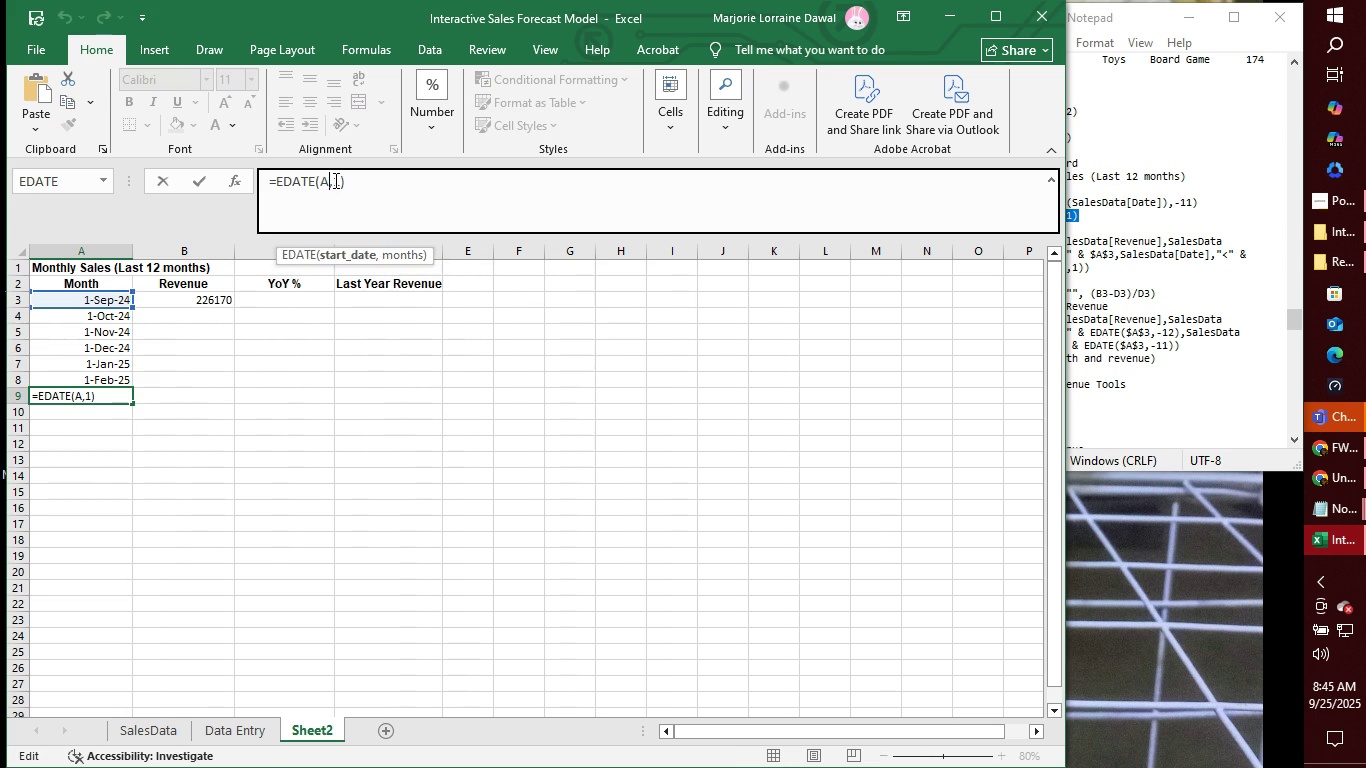 
key(Backspace)
 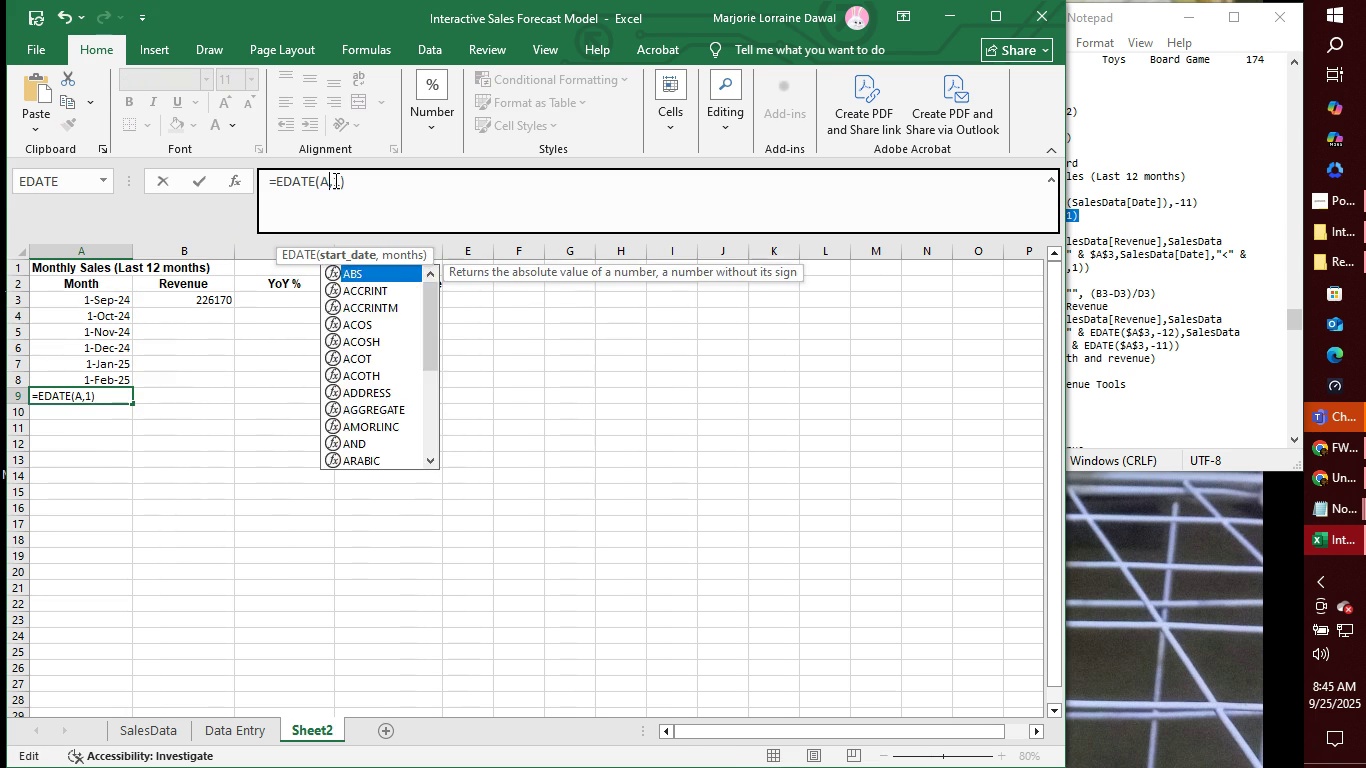 
key(8)
 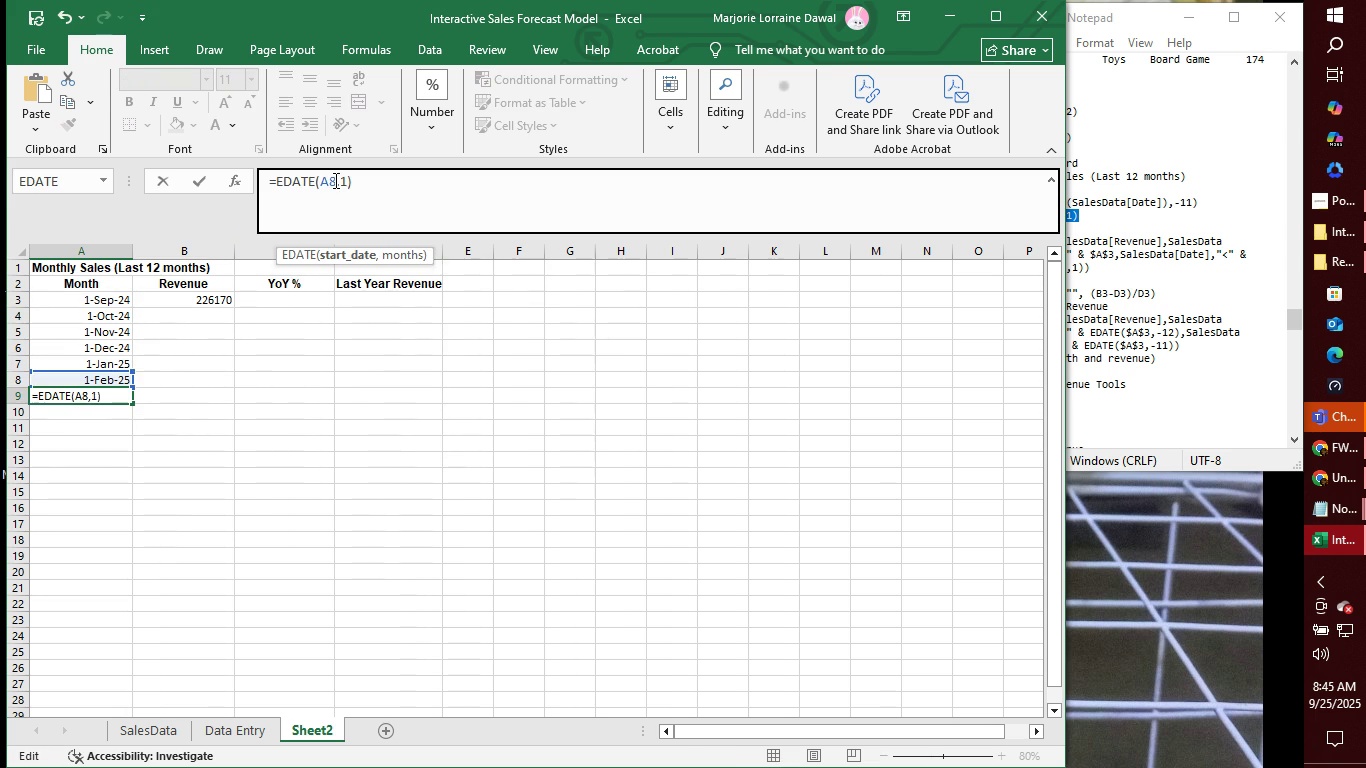 
key(Enter)
 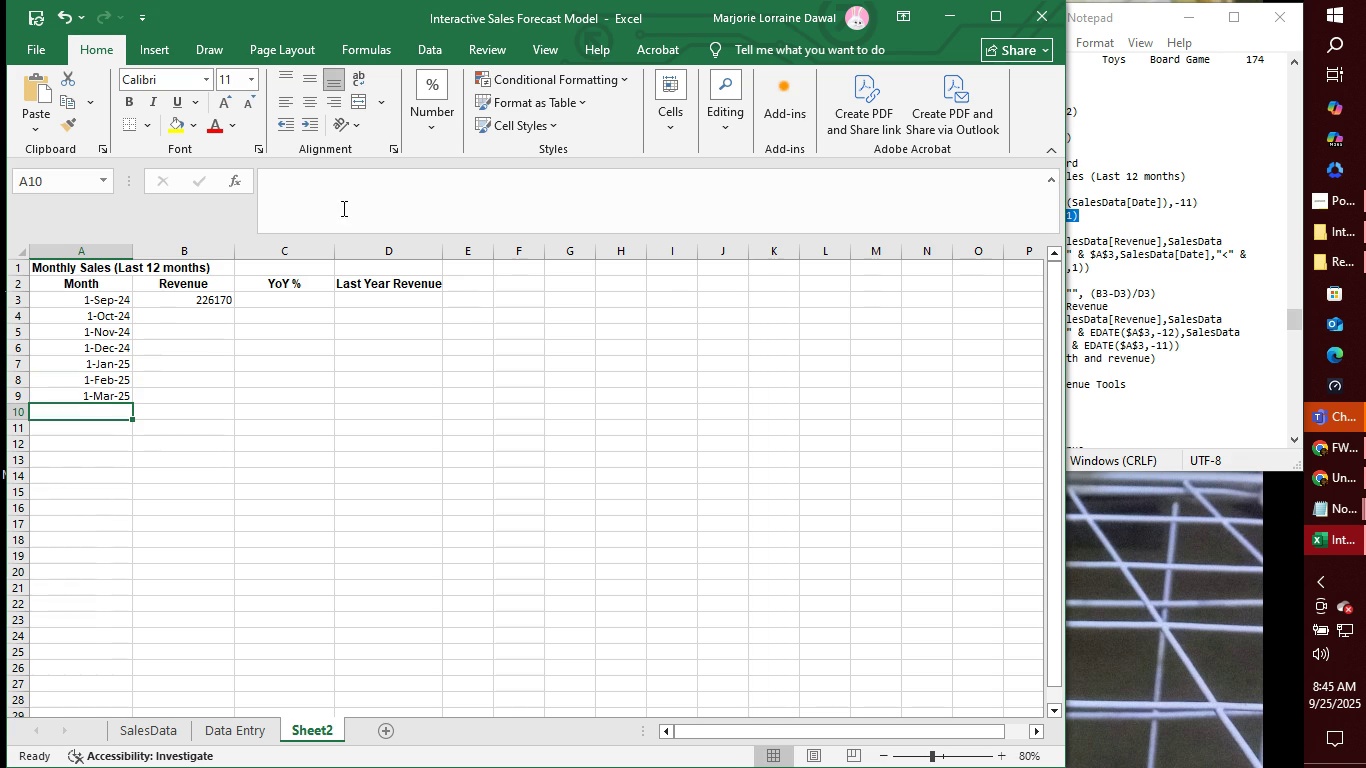 
key(Control+ControlLeft)